 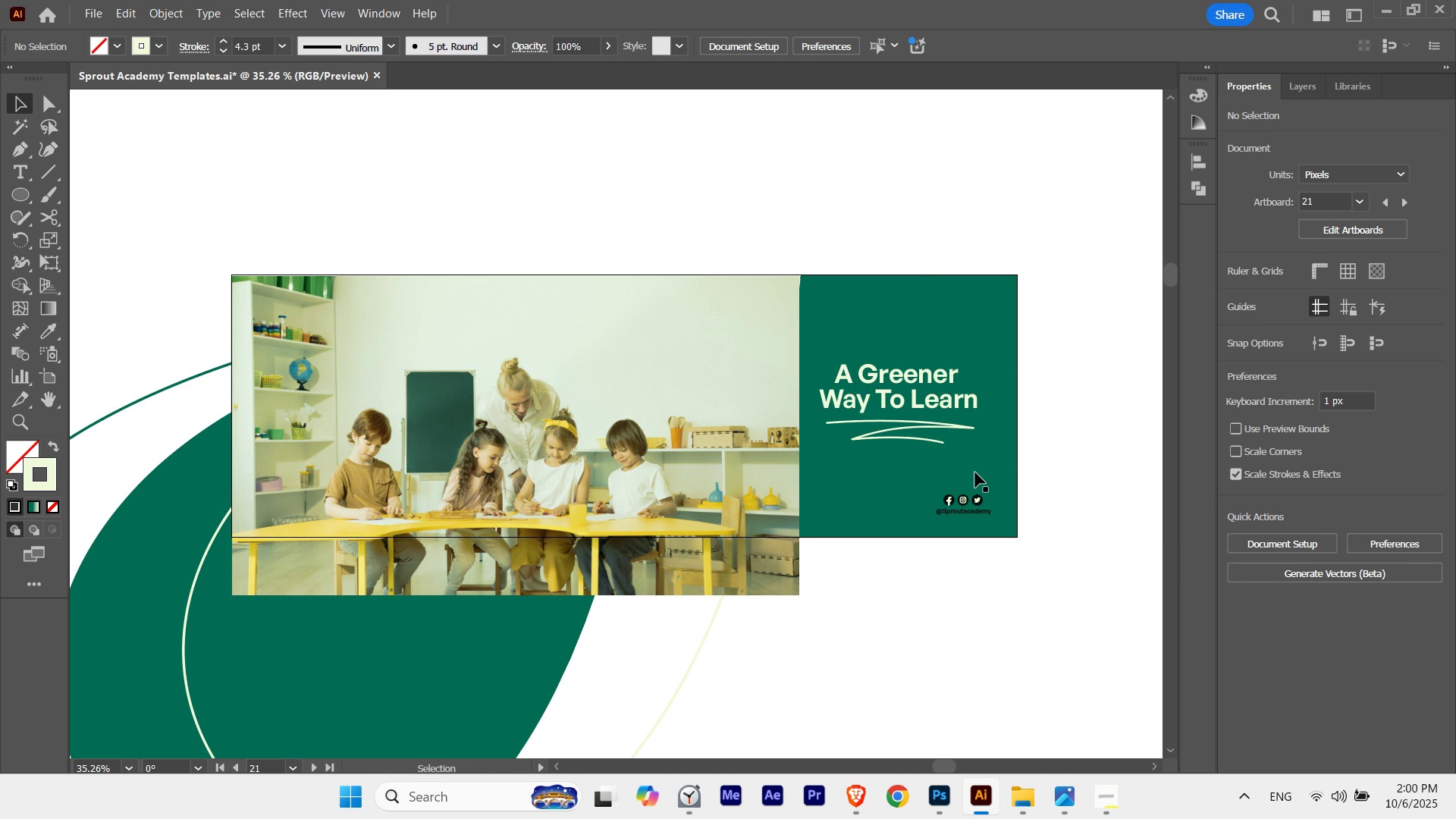 
left_click([899, 196])
 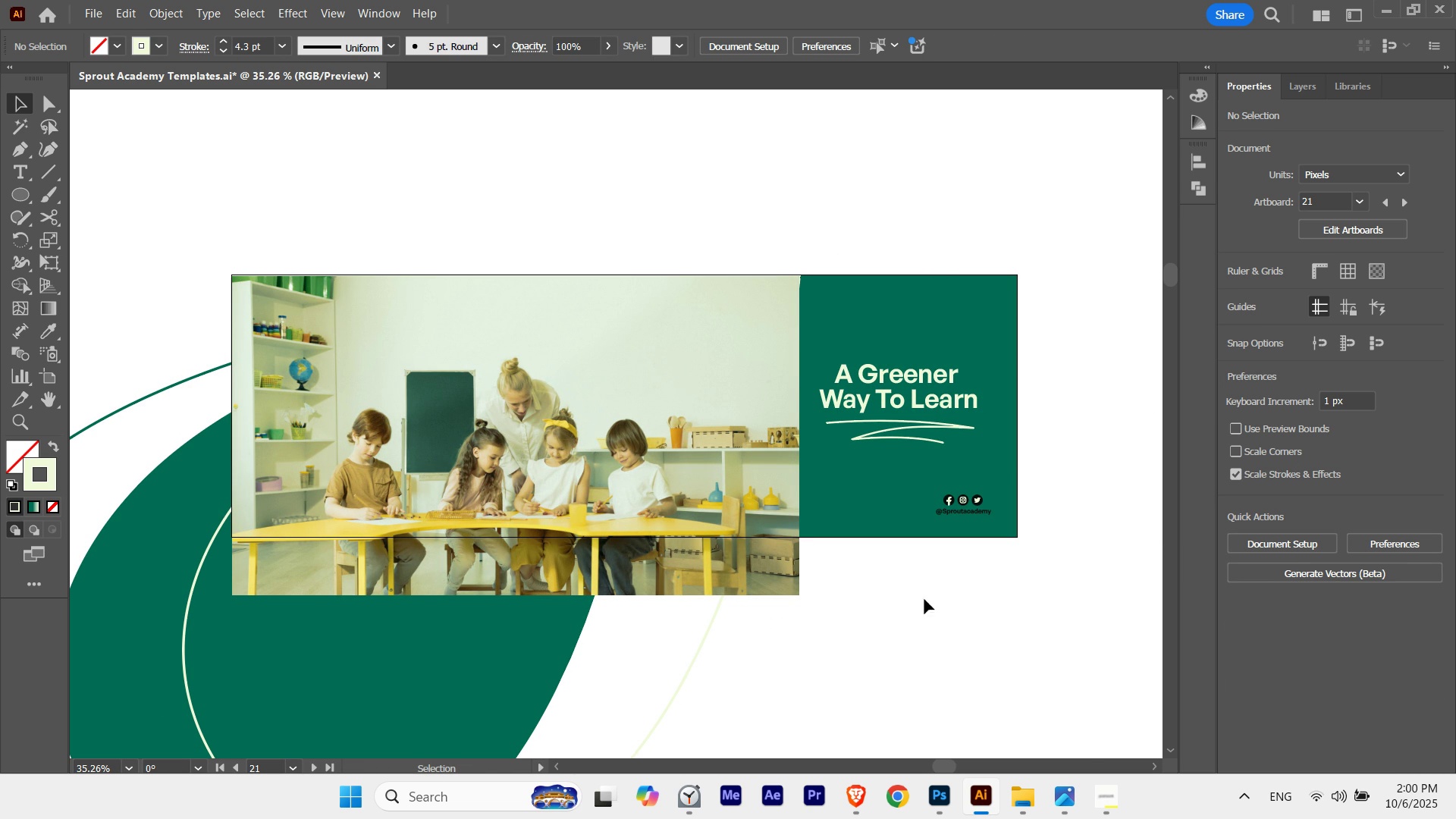 
left_click([988, 691])
 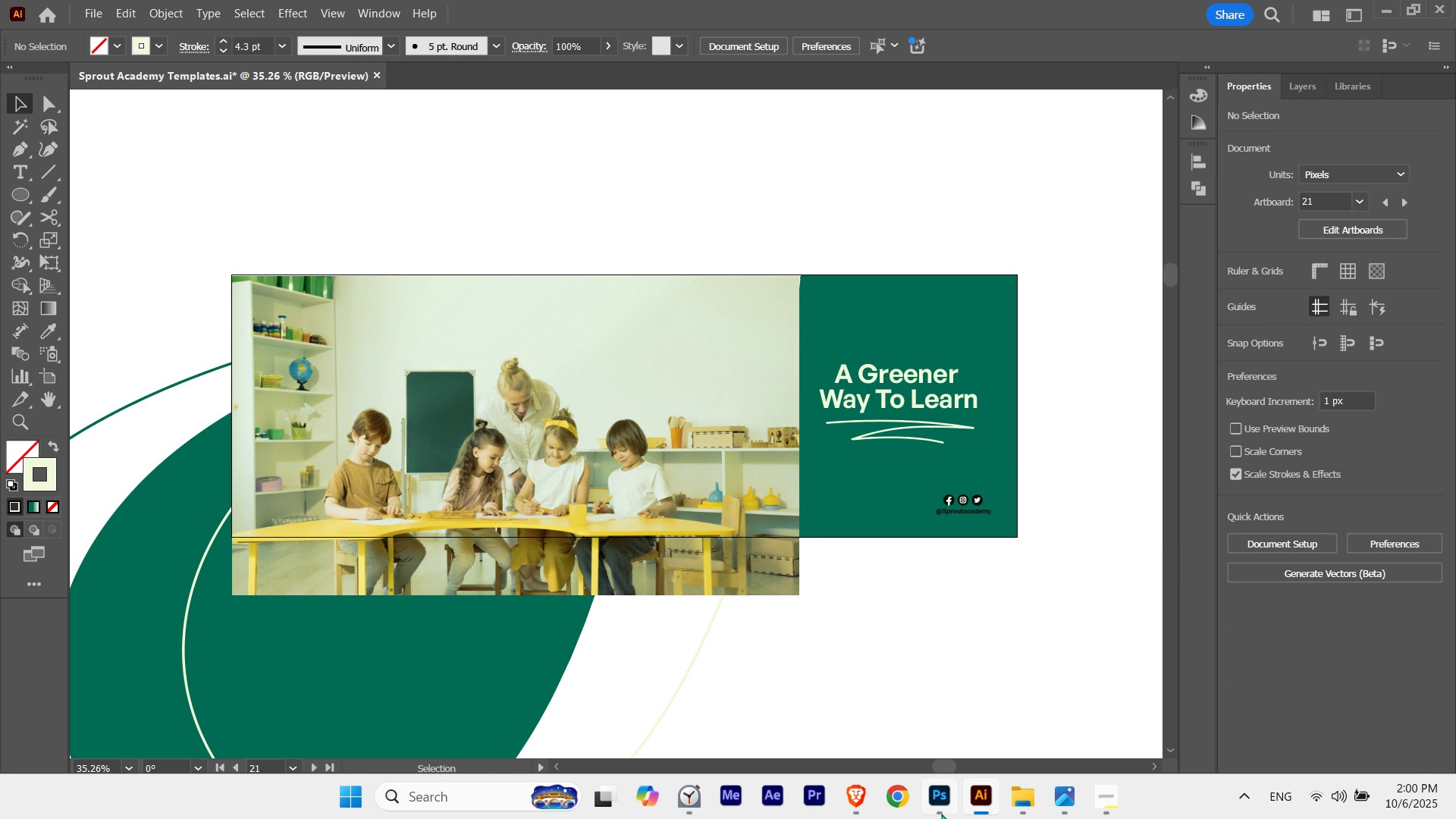 
left_click([941, 814])
 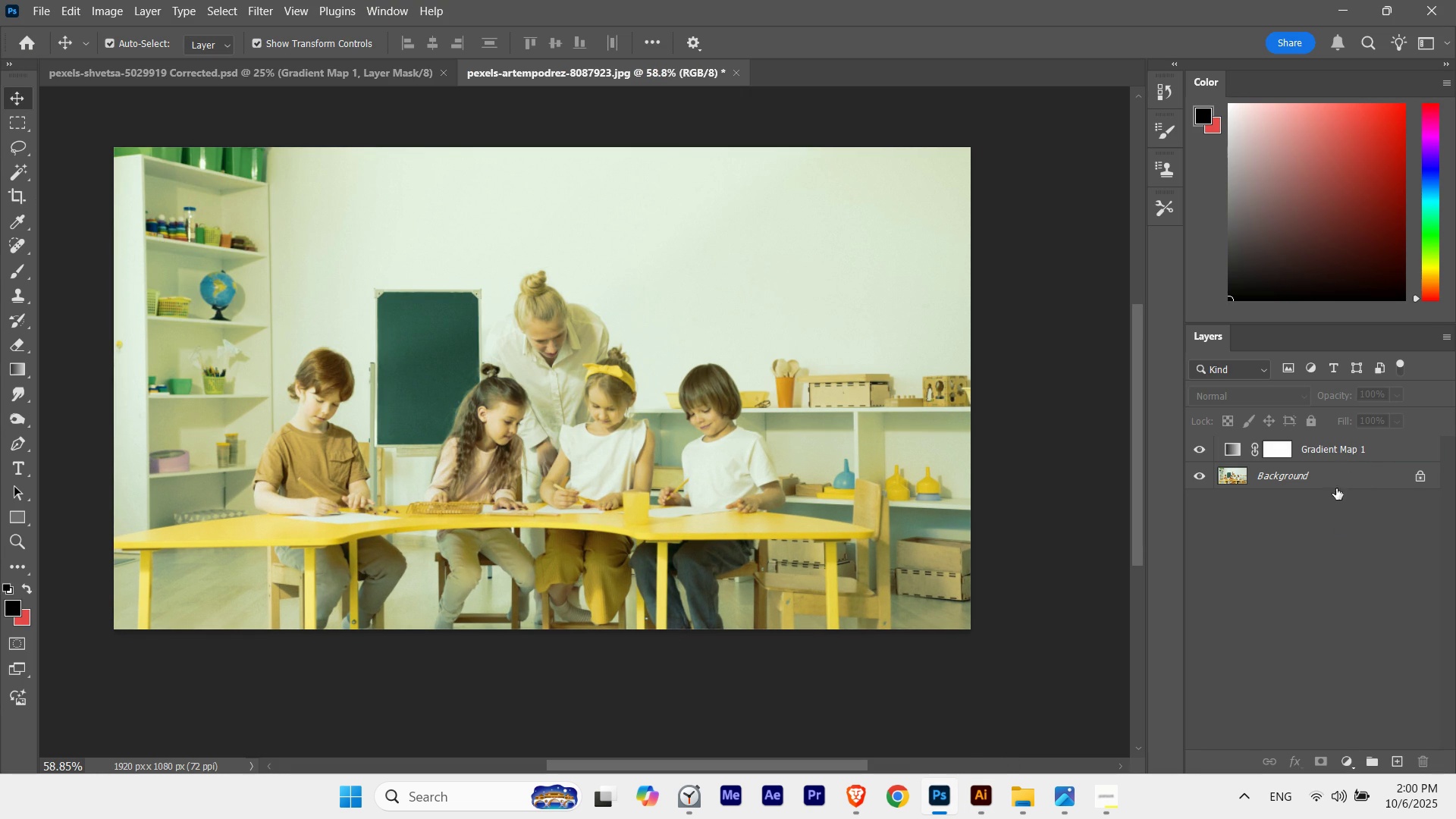 
left_click([1351, 761])
 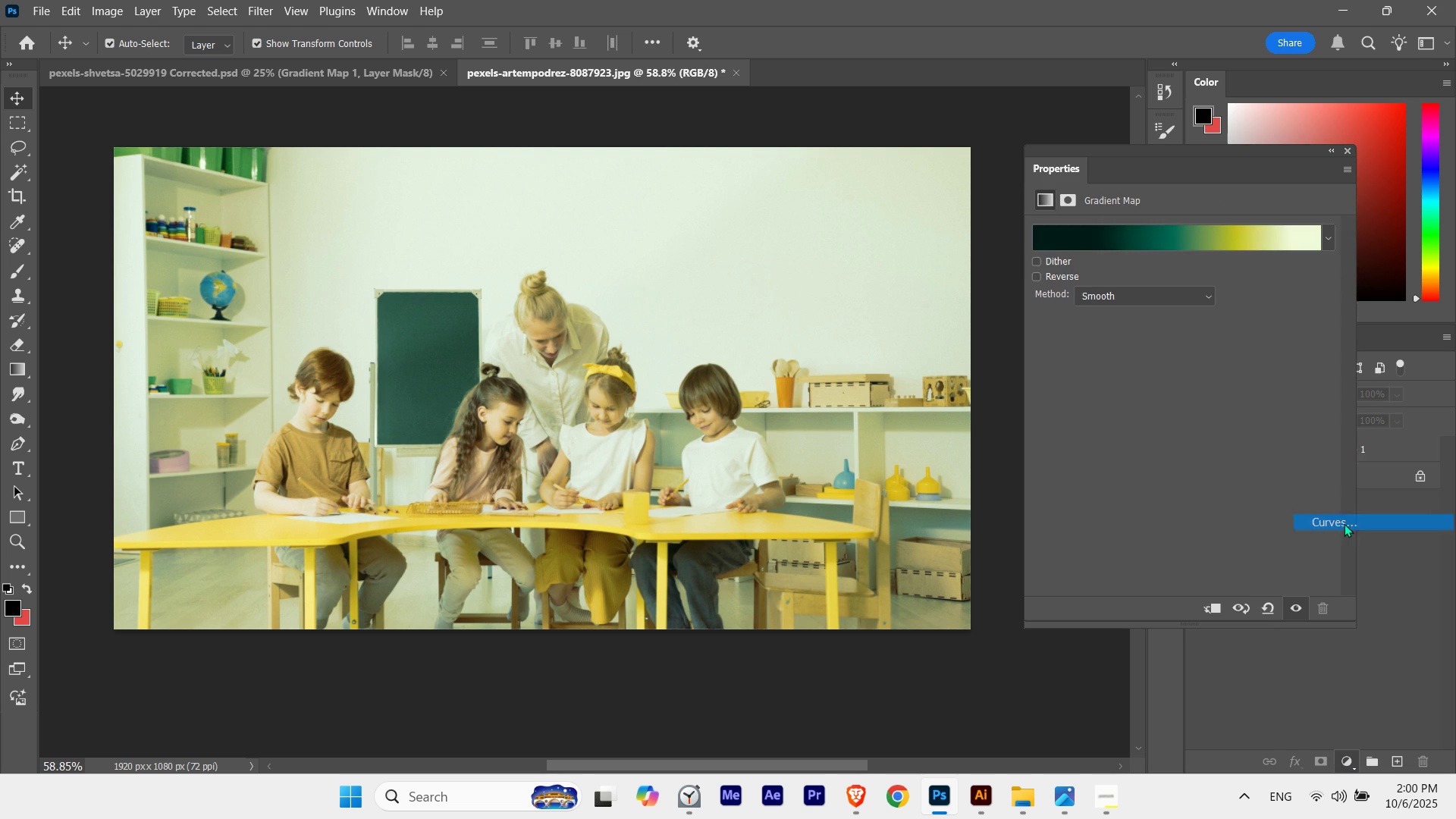 
left_click([1344, 523])